 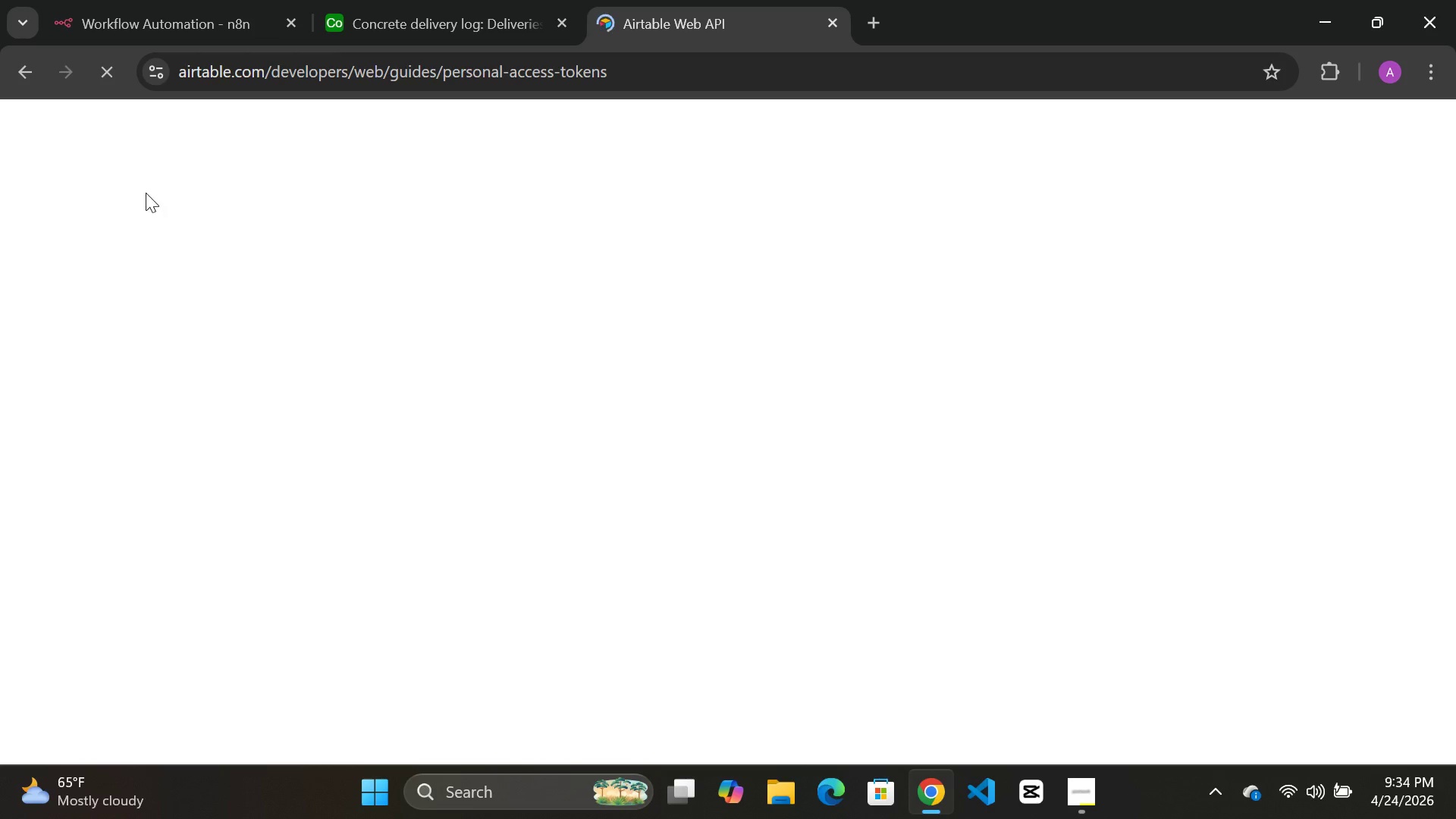 
scroll: coordinate [189, 158], scroll_direction: up, amount: 3.0
 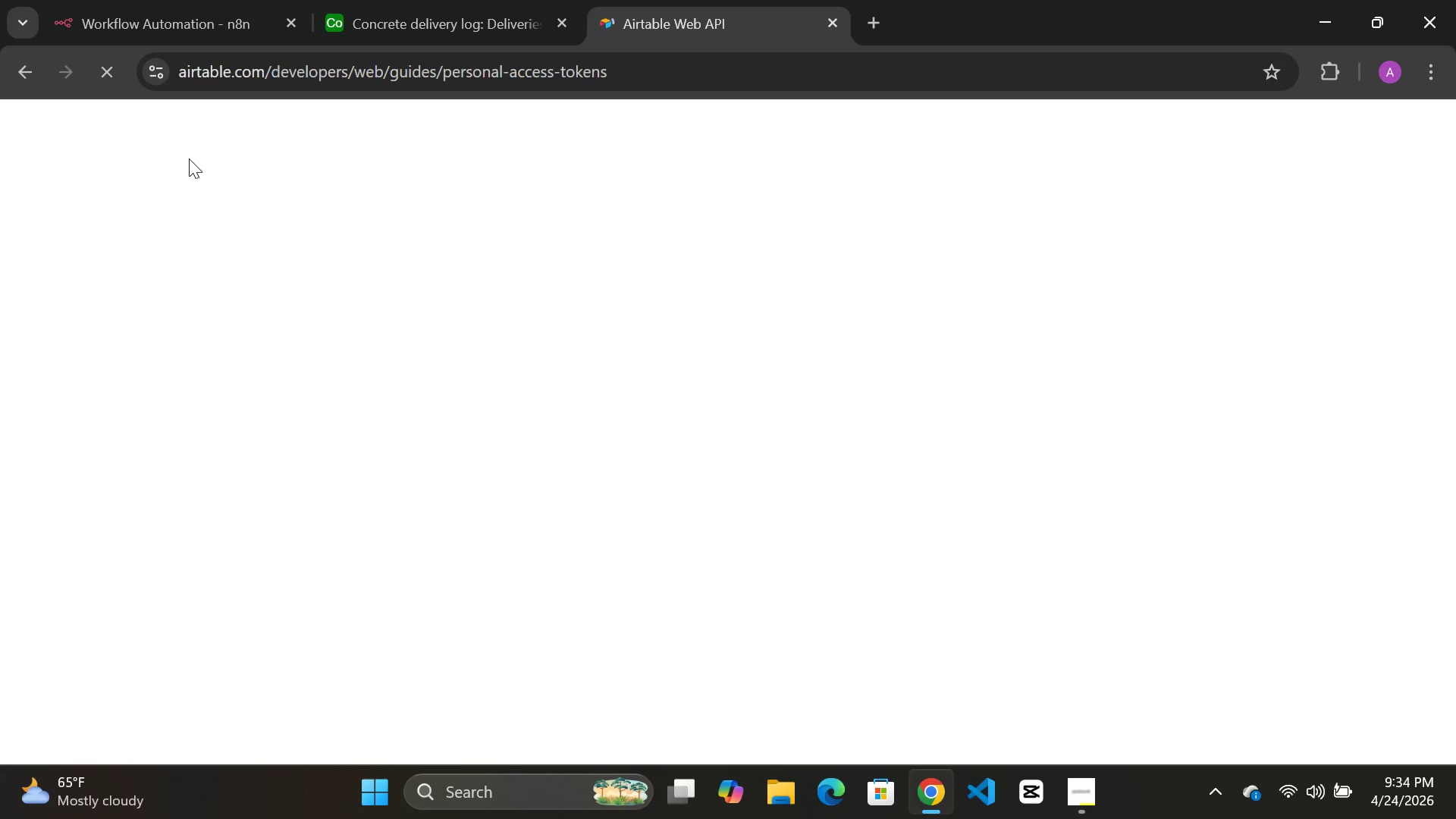 
wait(7.67)
 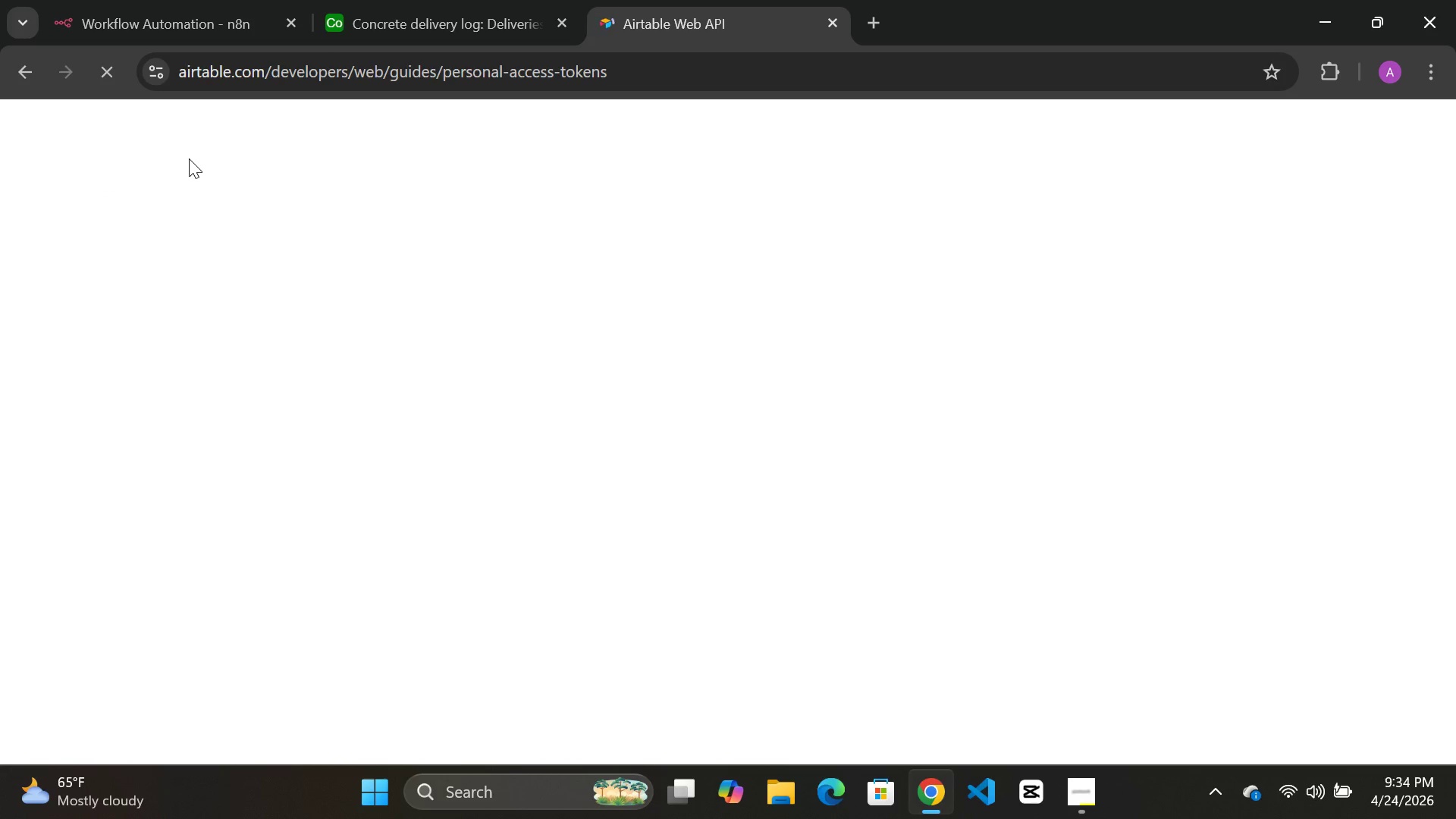 
mouse_move([345, 164])
 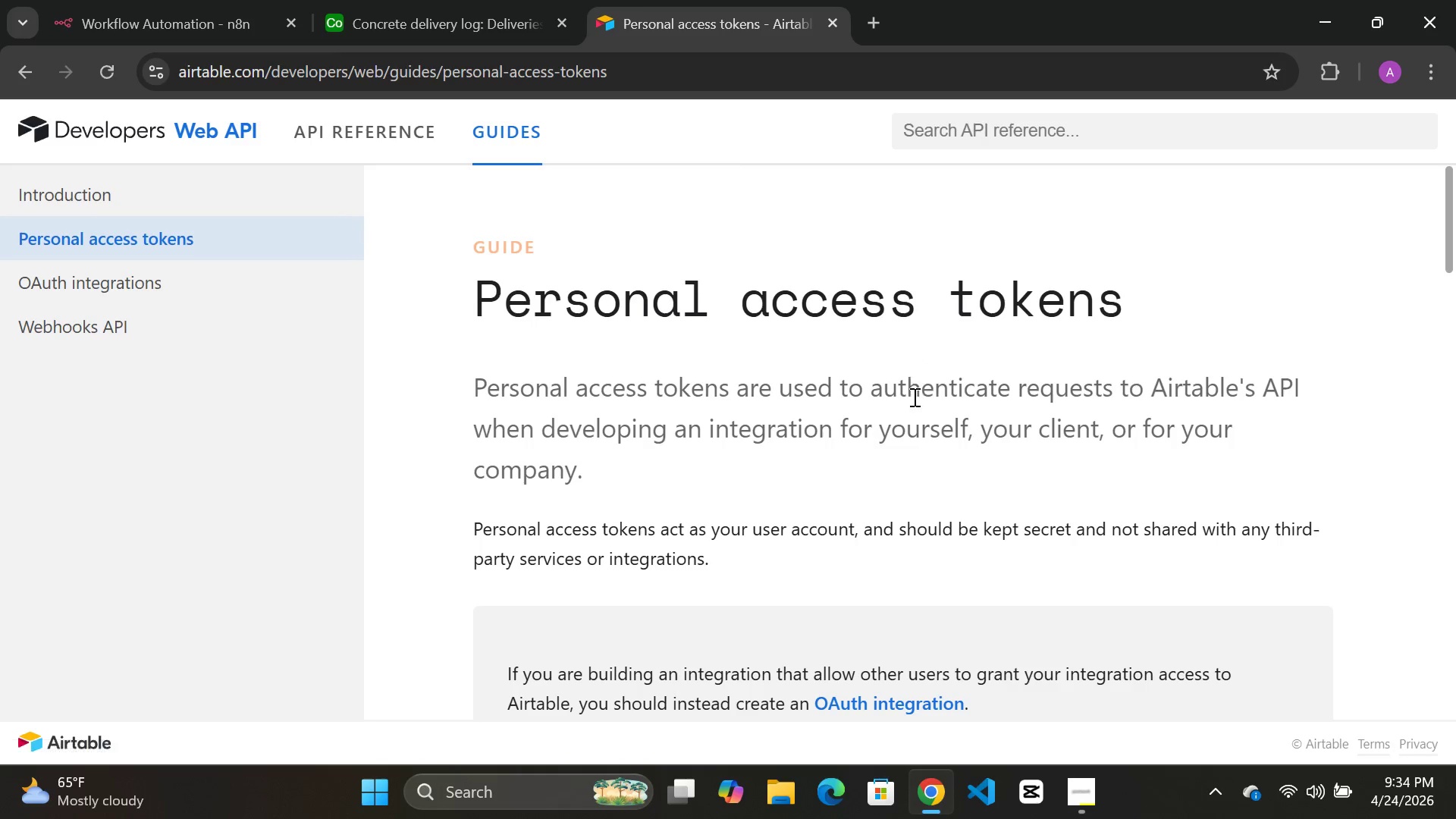 
scroll: coordinate [913, 397], scroll_direction: down, amount: 4.0
 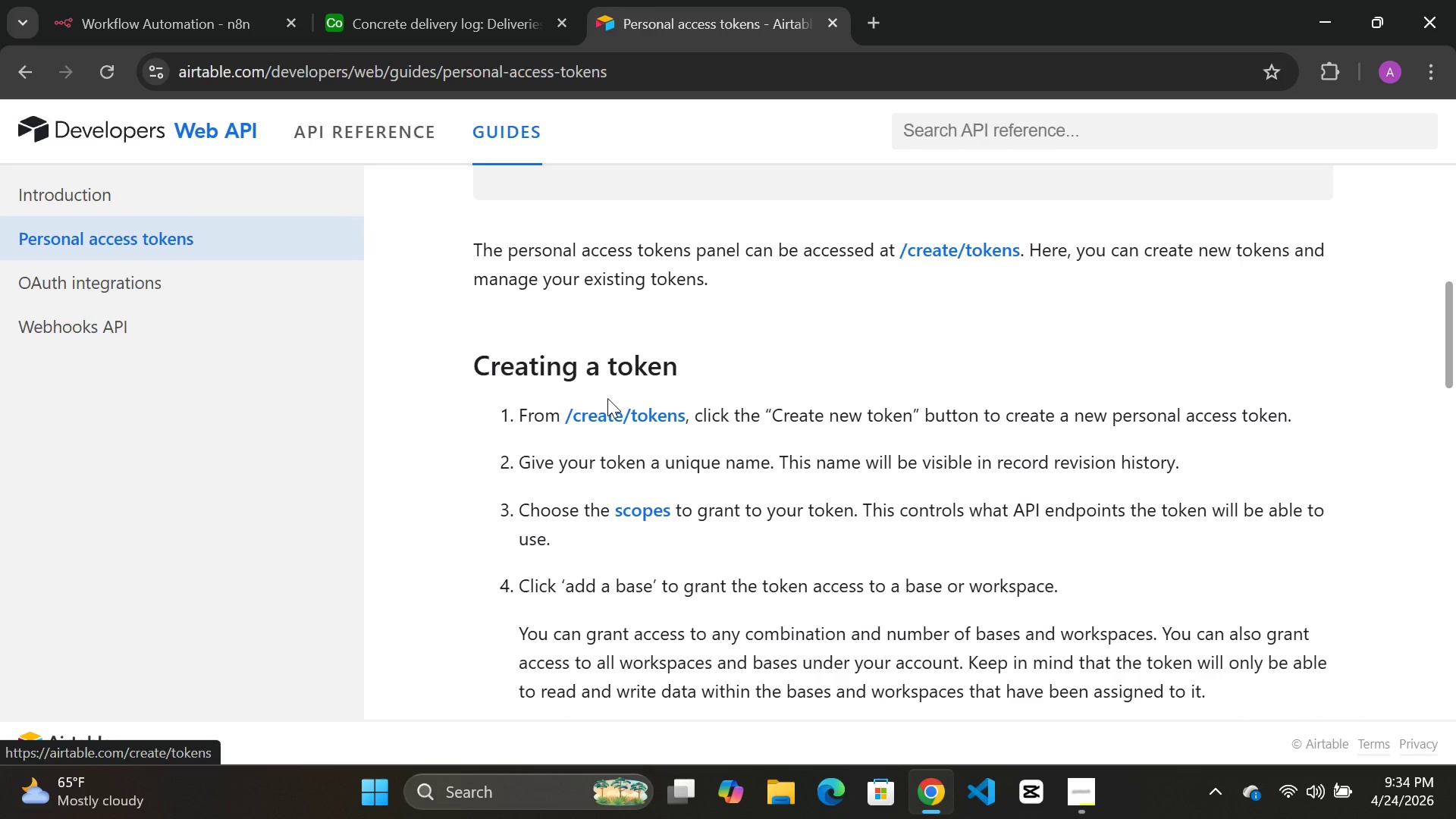 
left_click([607, 406])
 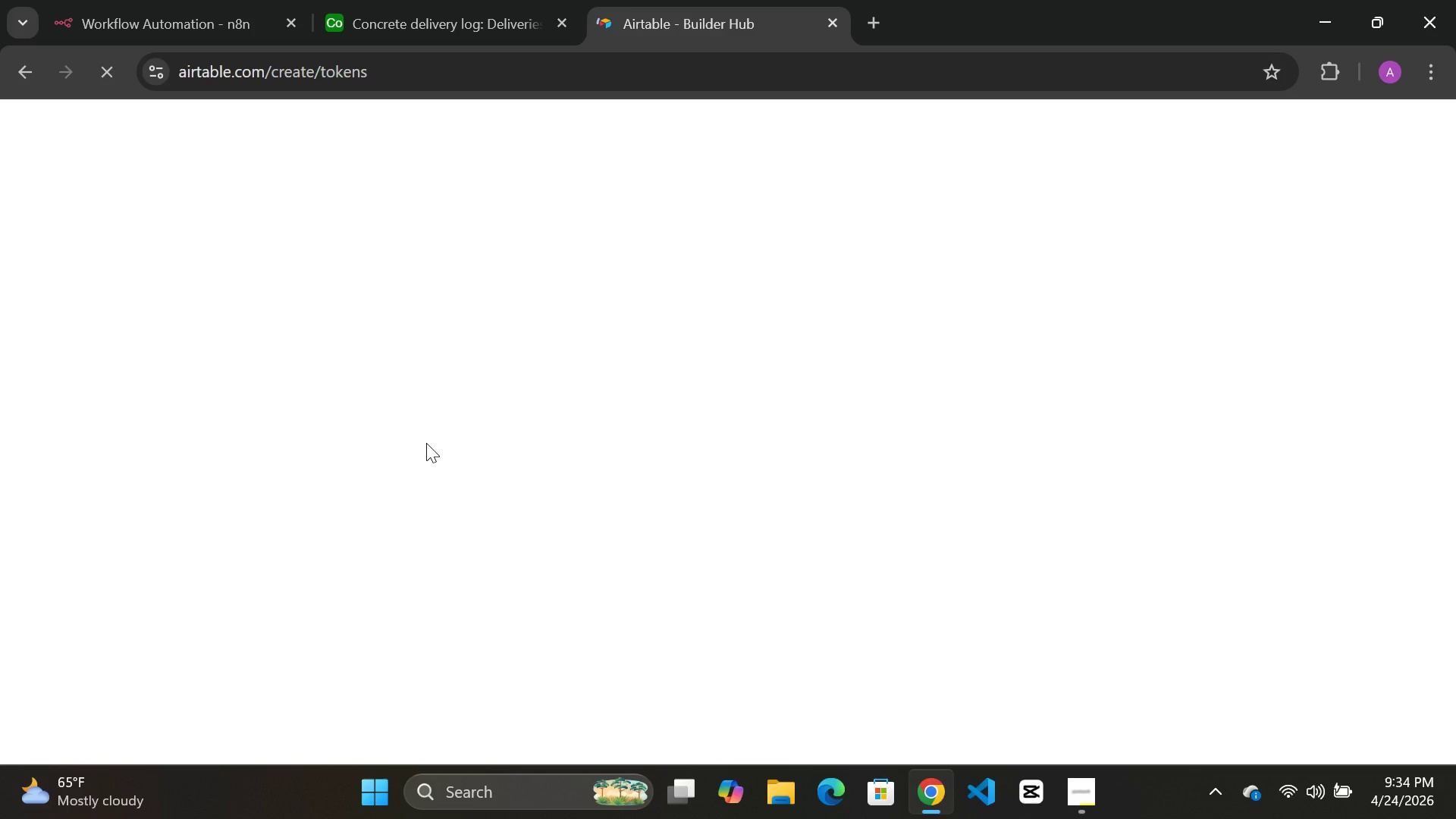 
wait(18.14)
 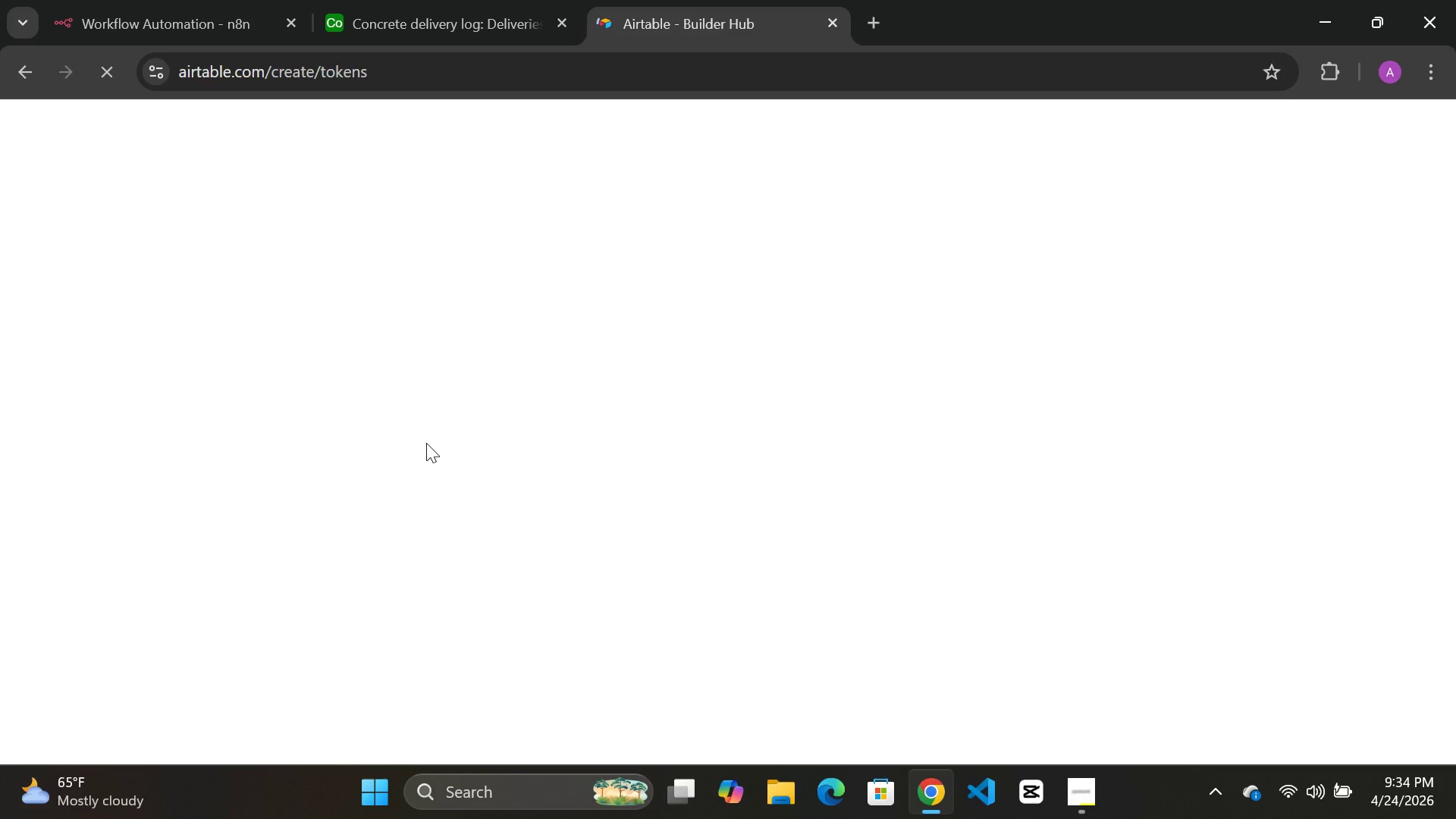 
left_click([1385, 464])
 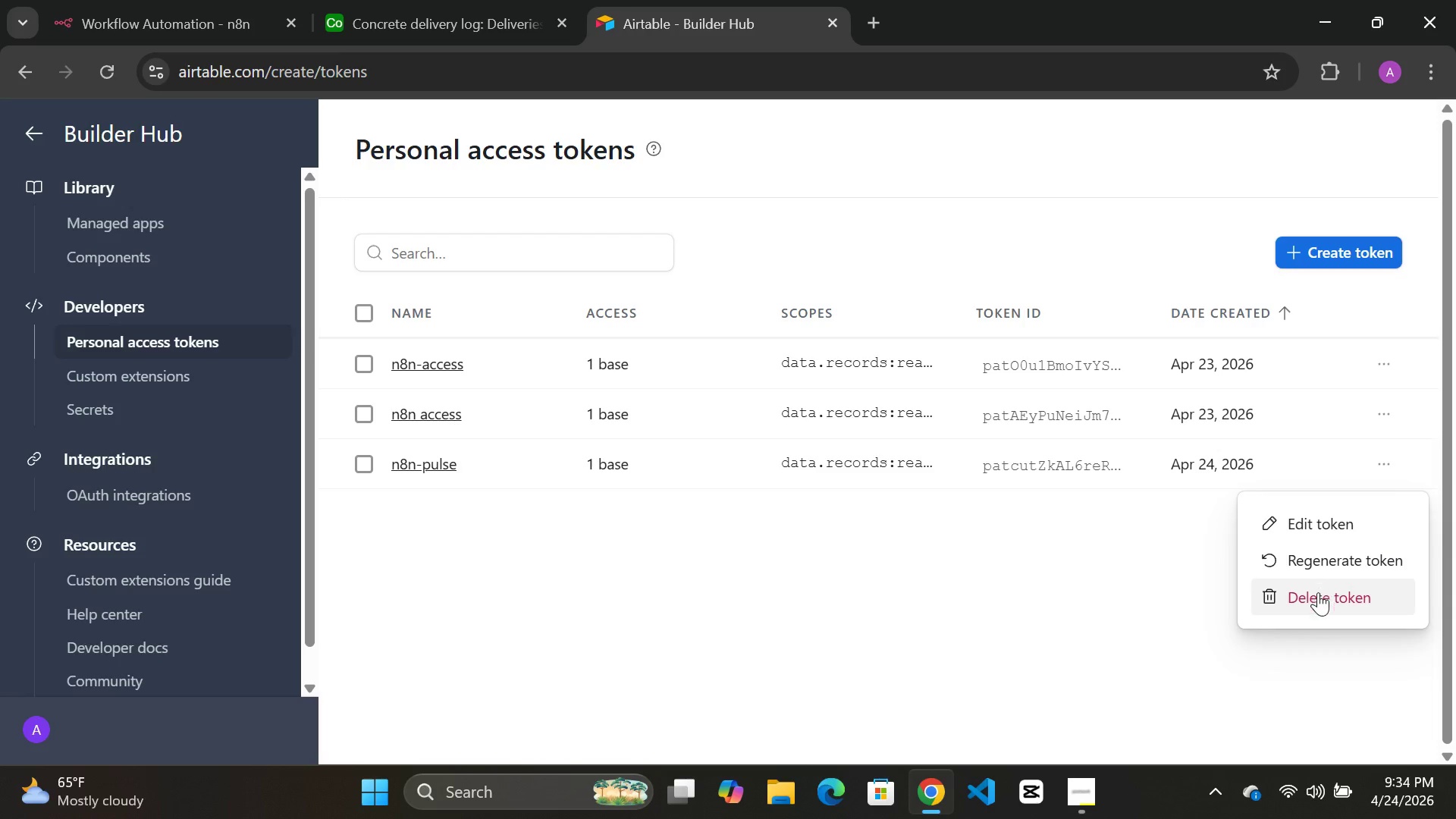 
left_click([1318, 592])
 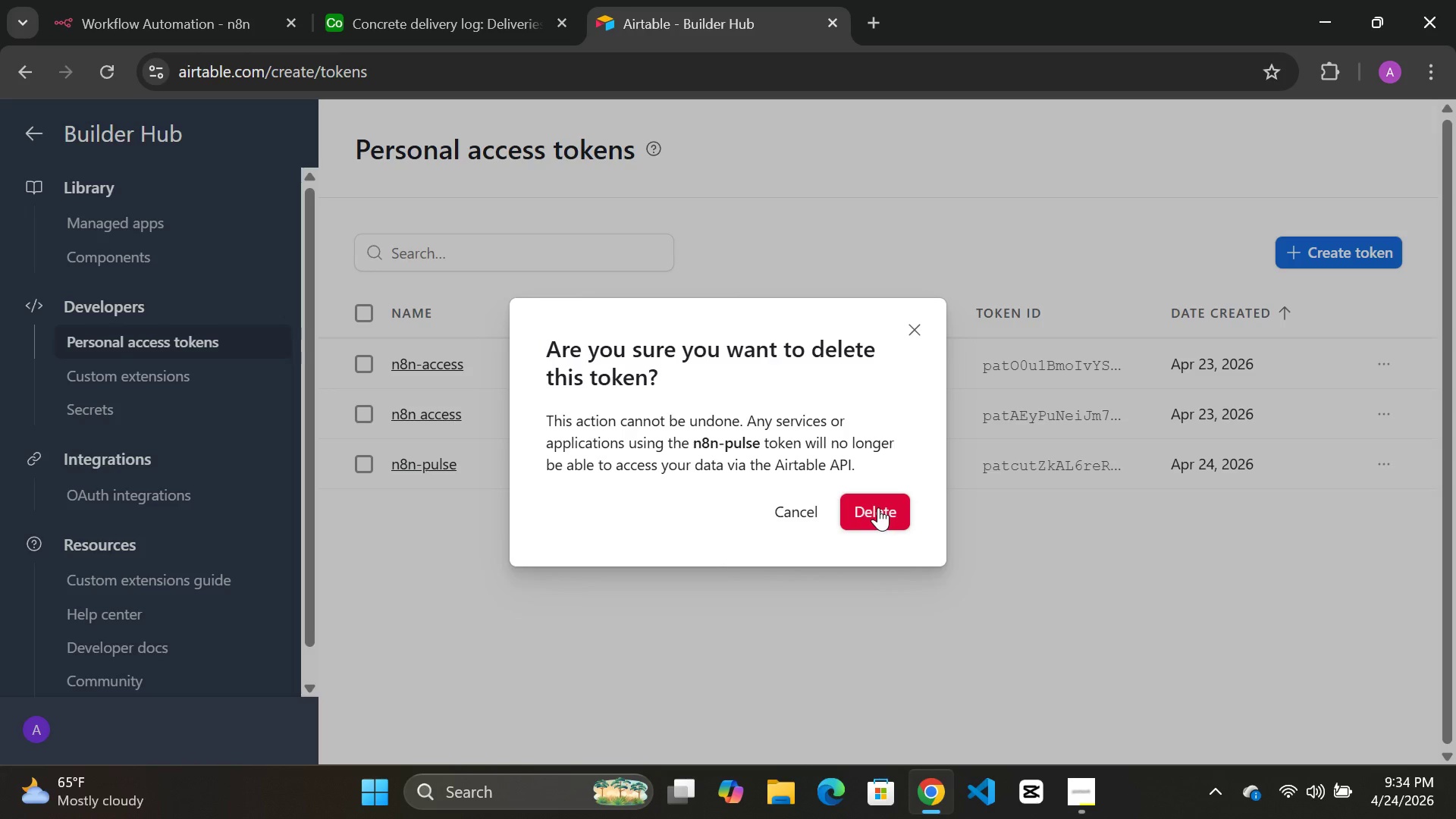 
left_click([878, 509])
 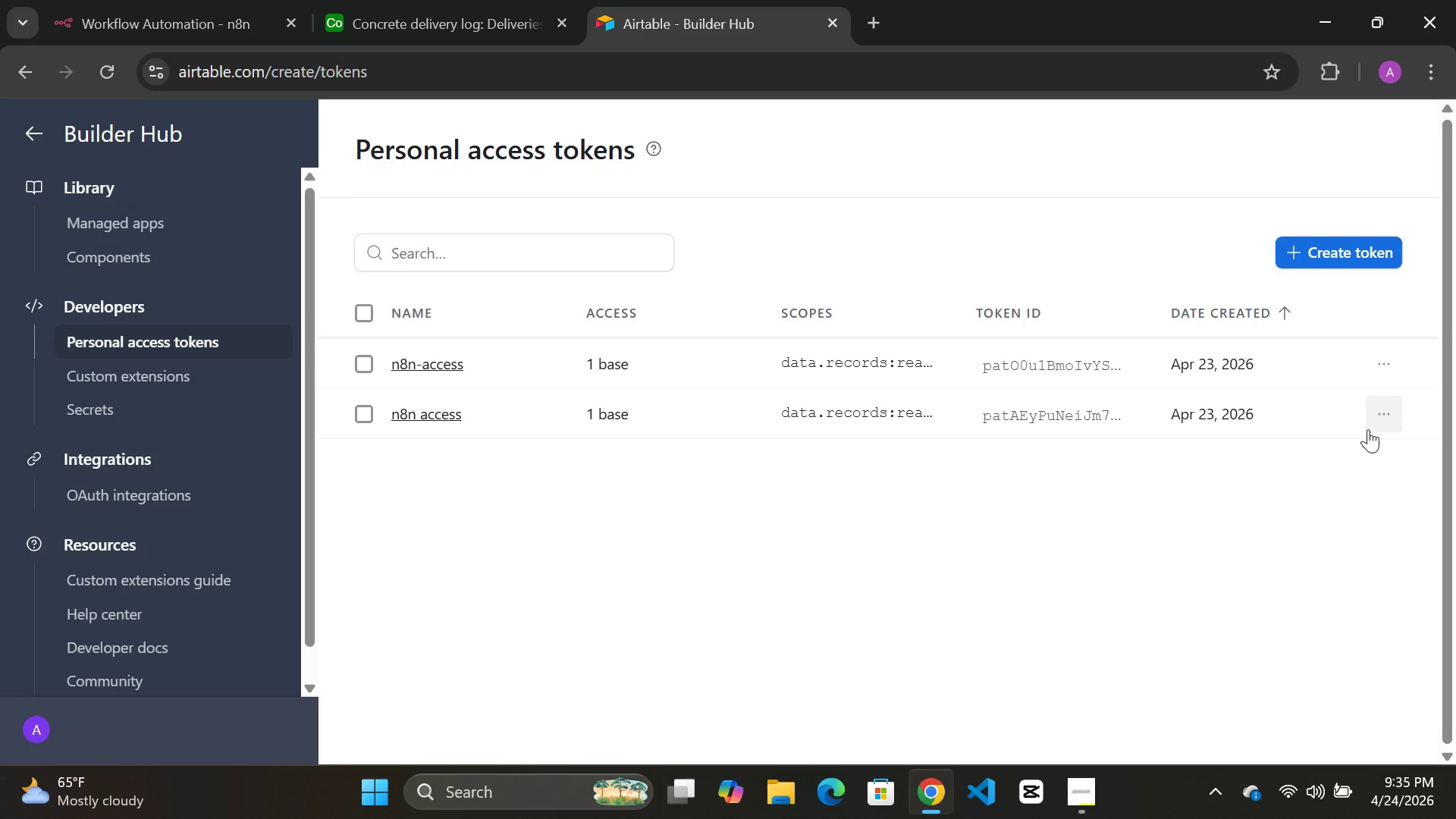 
left_click([1379, 410])
 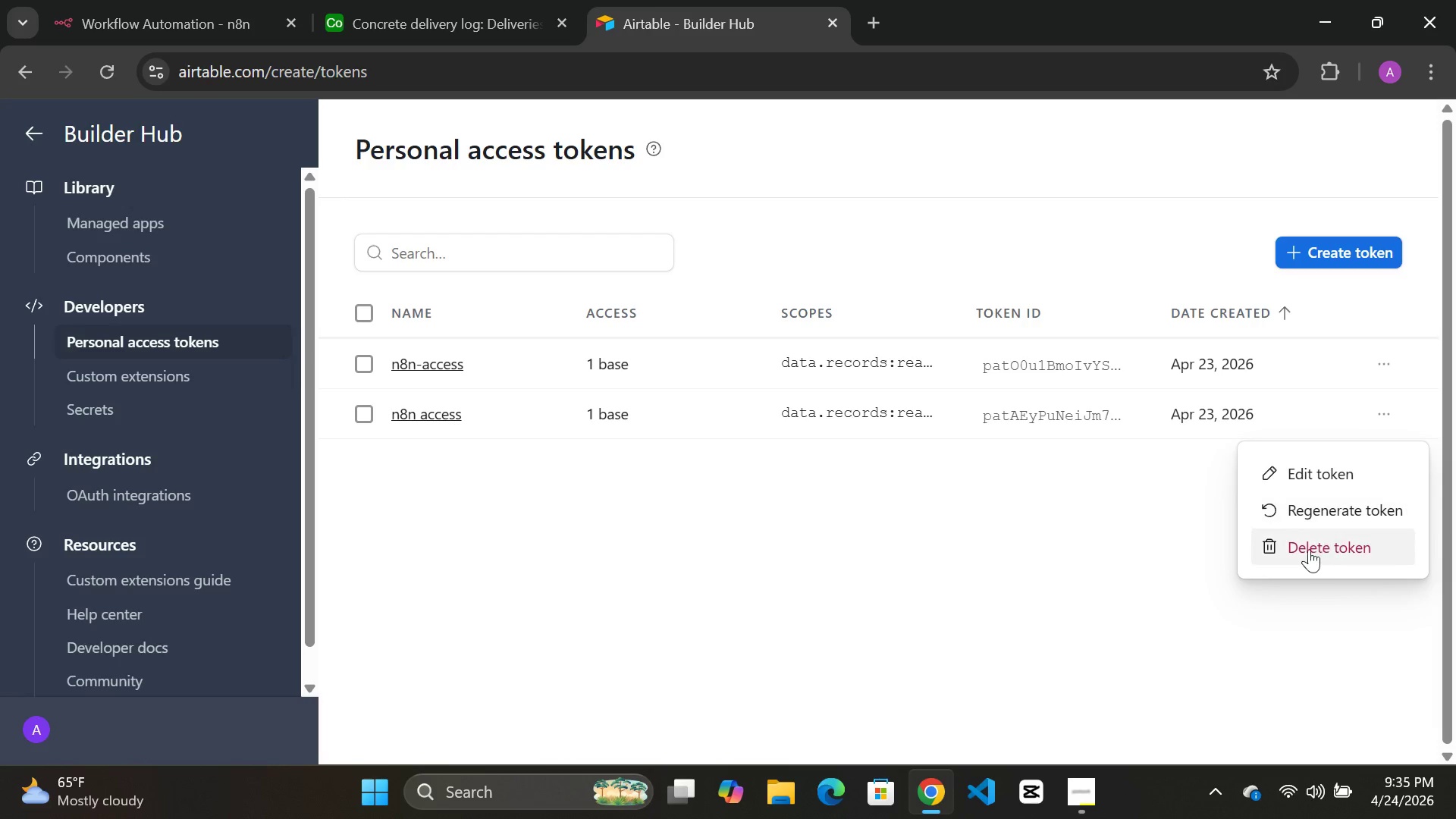 
left_click([1309, 549])
 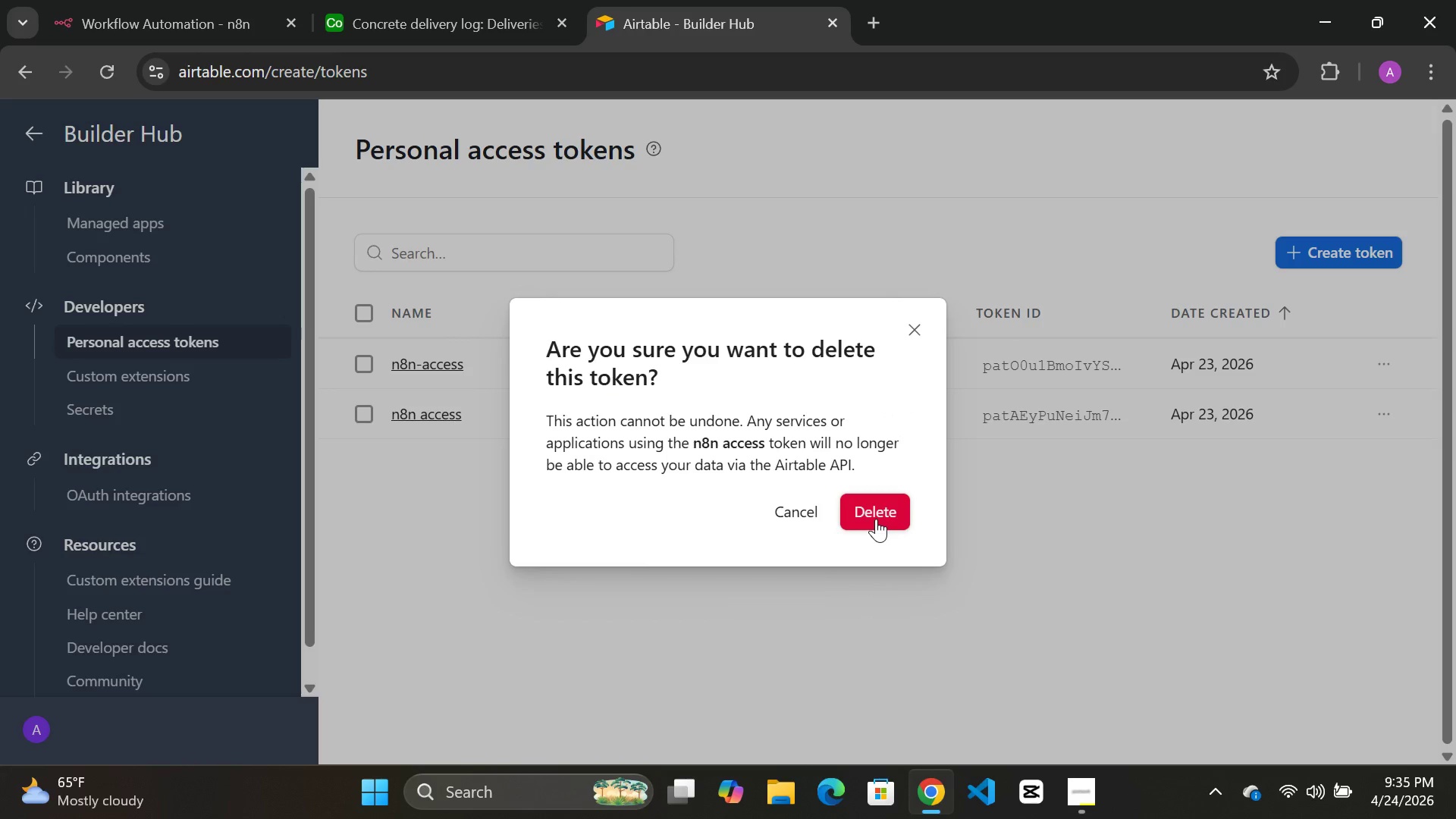 
left_click([899, 514])
 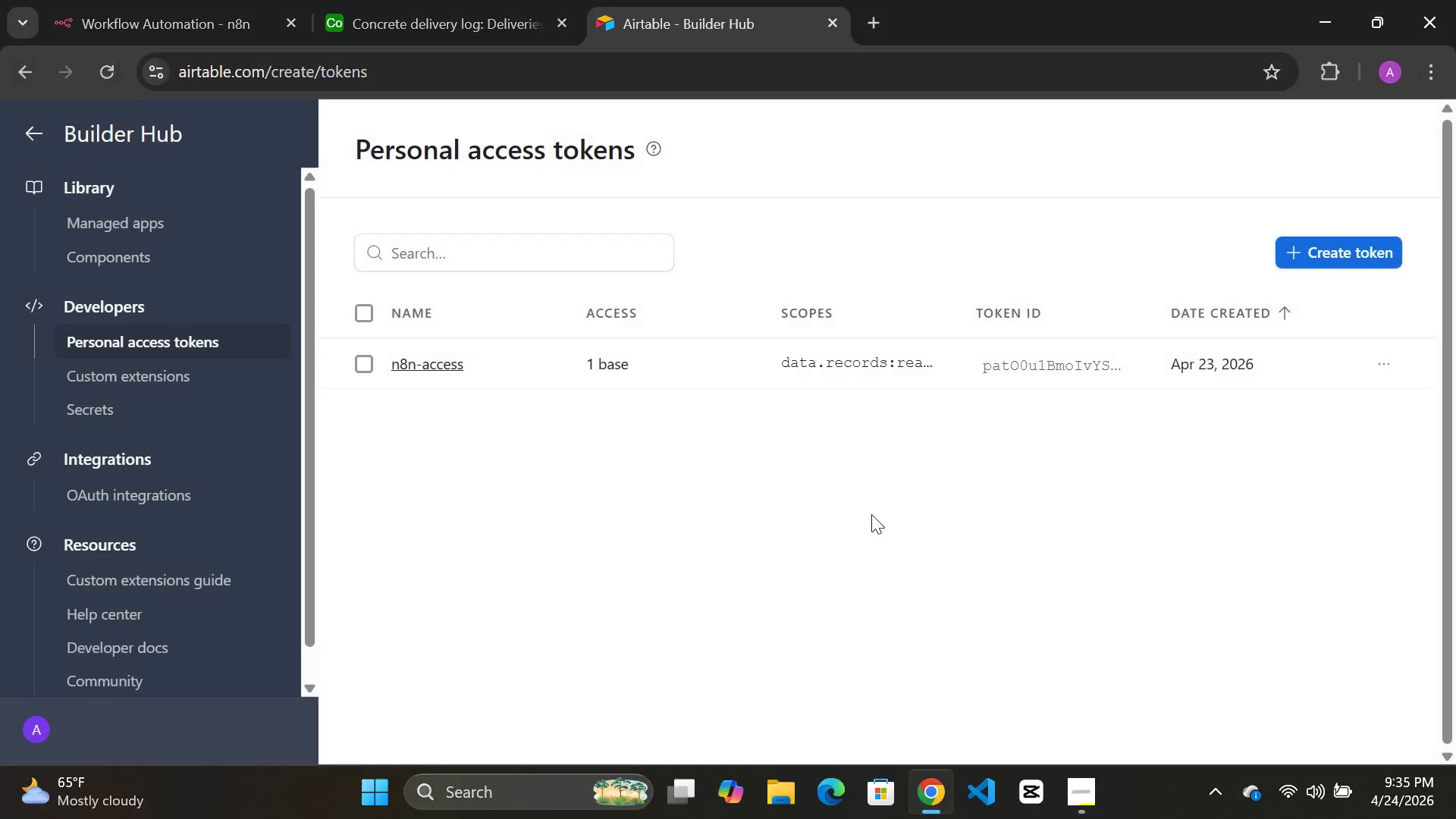 
left_click([871, 514])
 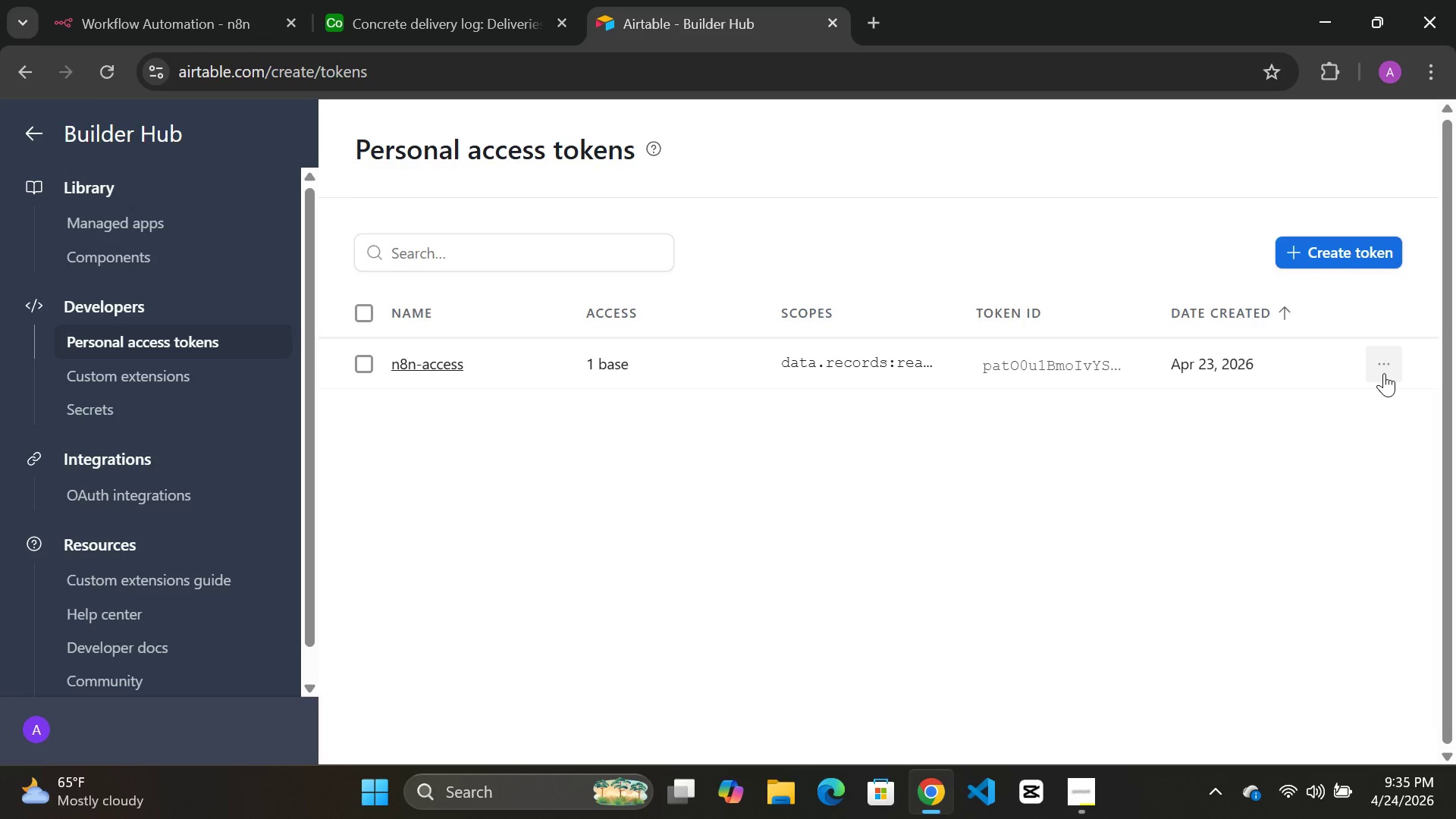 
left_click([1386, 372])
 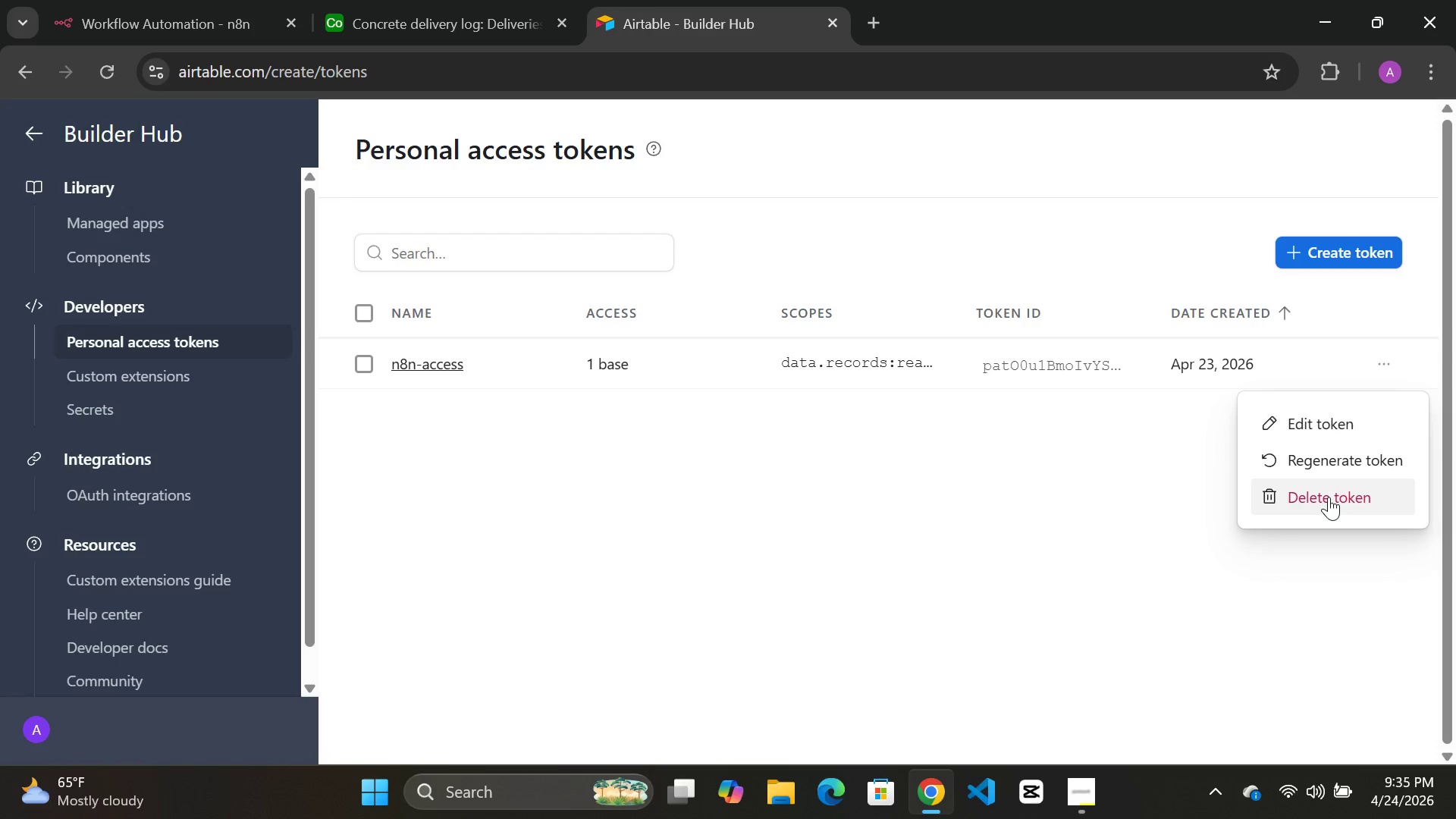 
left_click([1323, 507])
 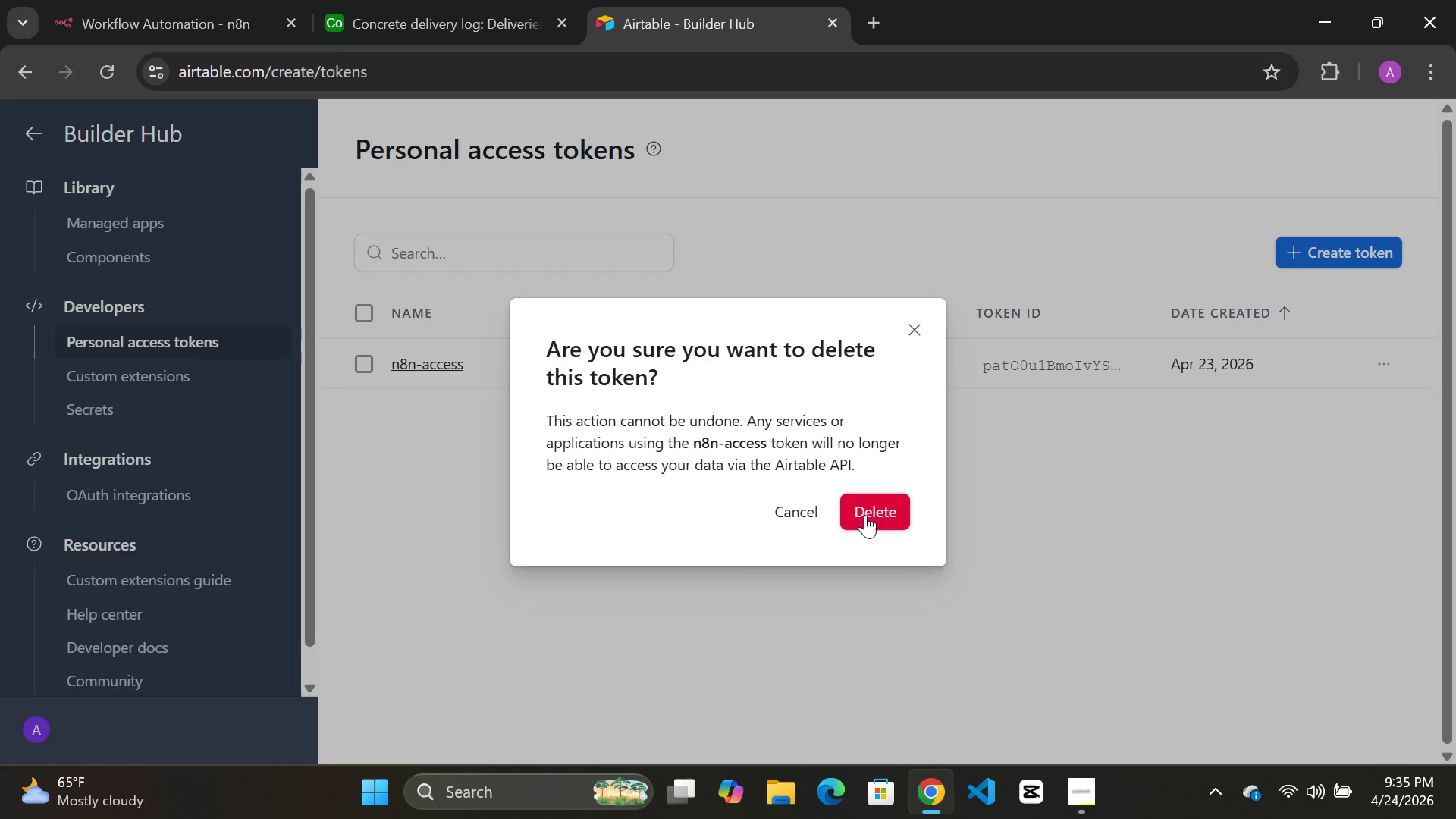 
left_click([887, 512])
 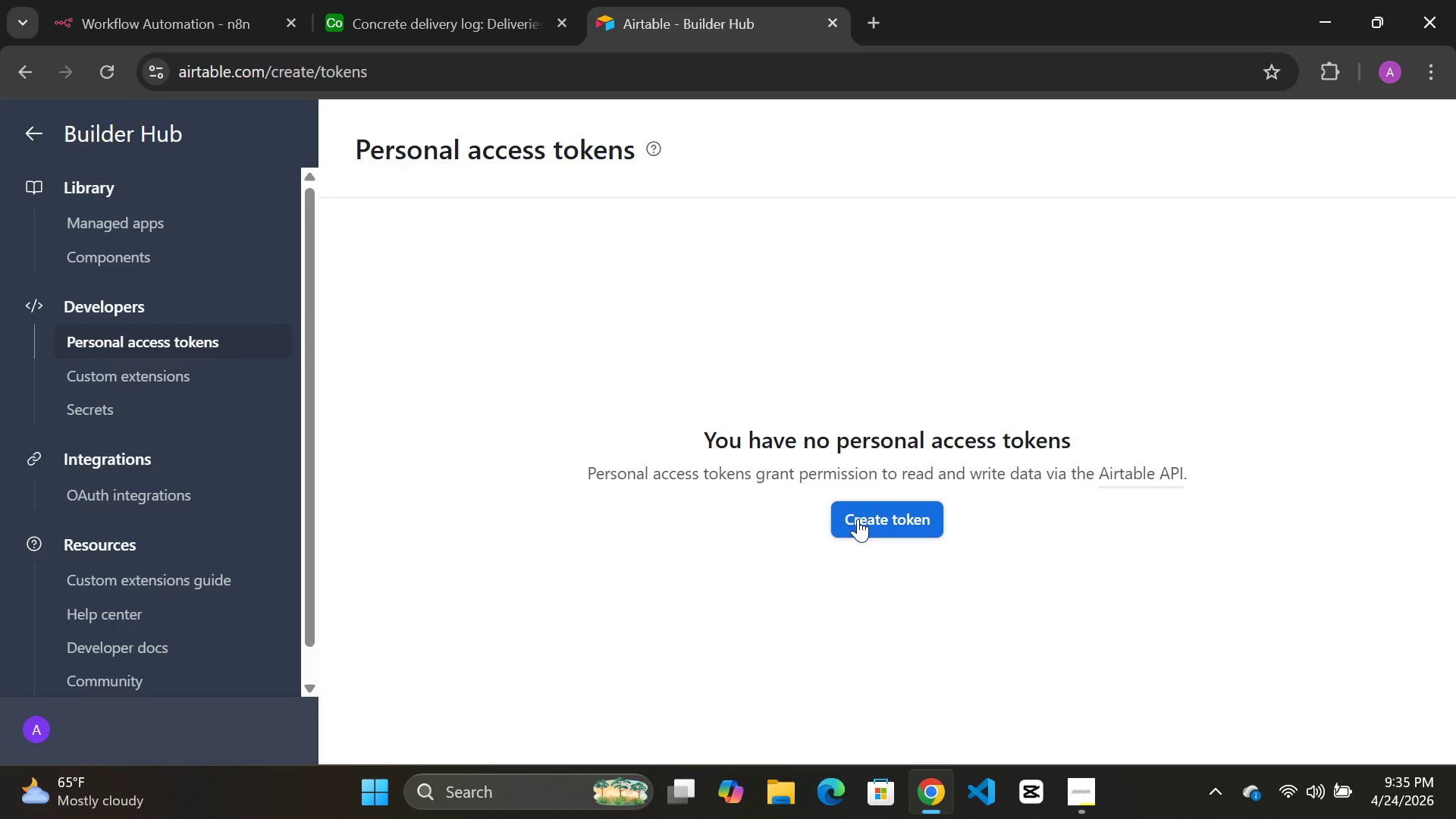 
left_click([874, 519])
 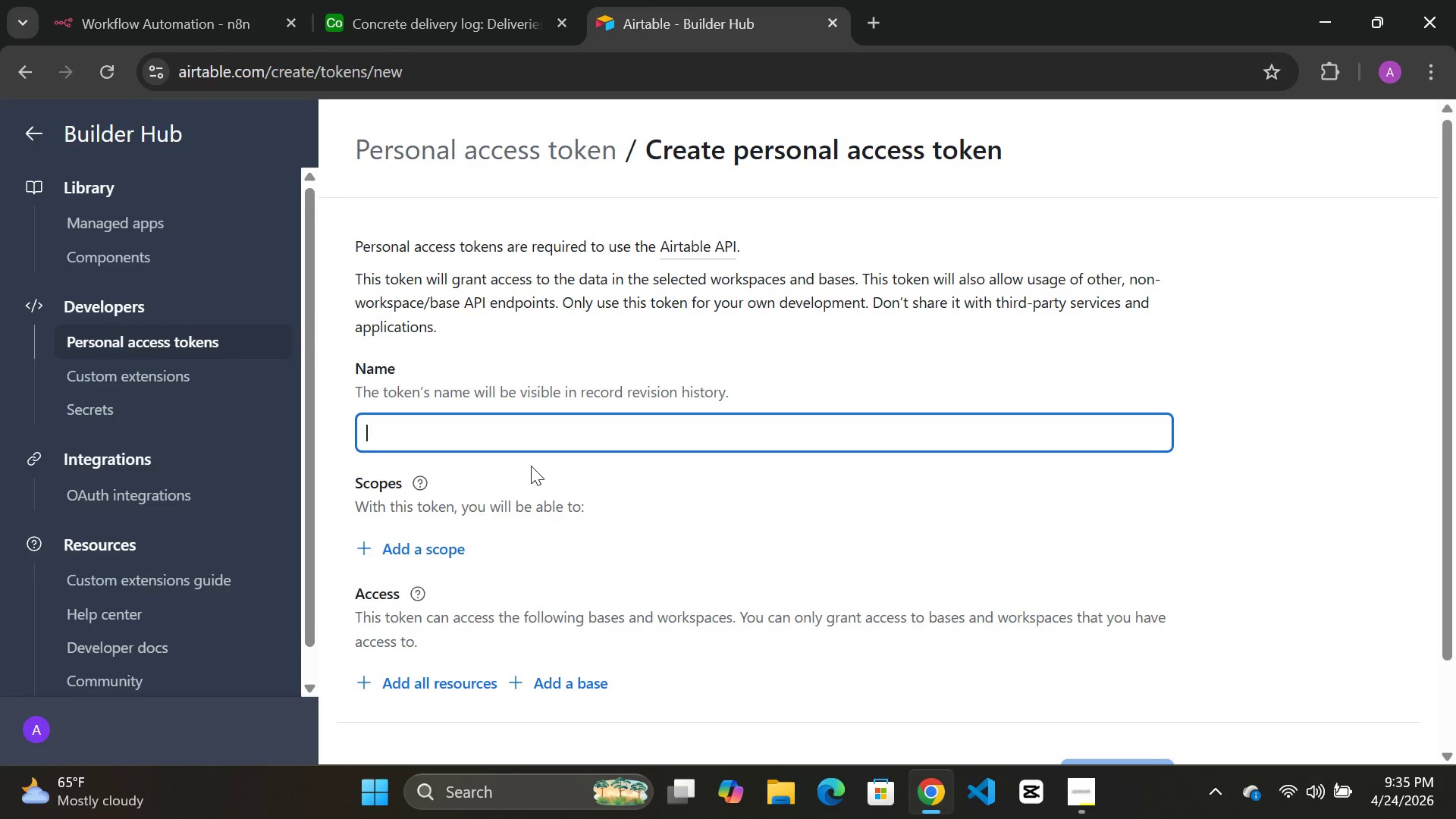 
type(n8n)
 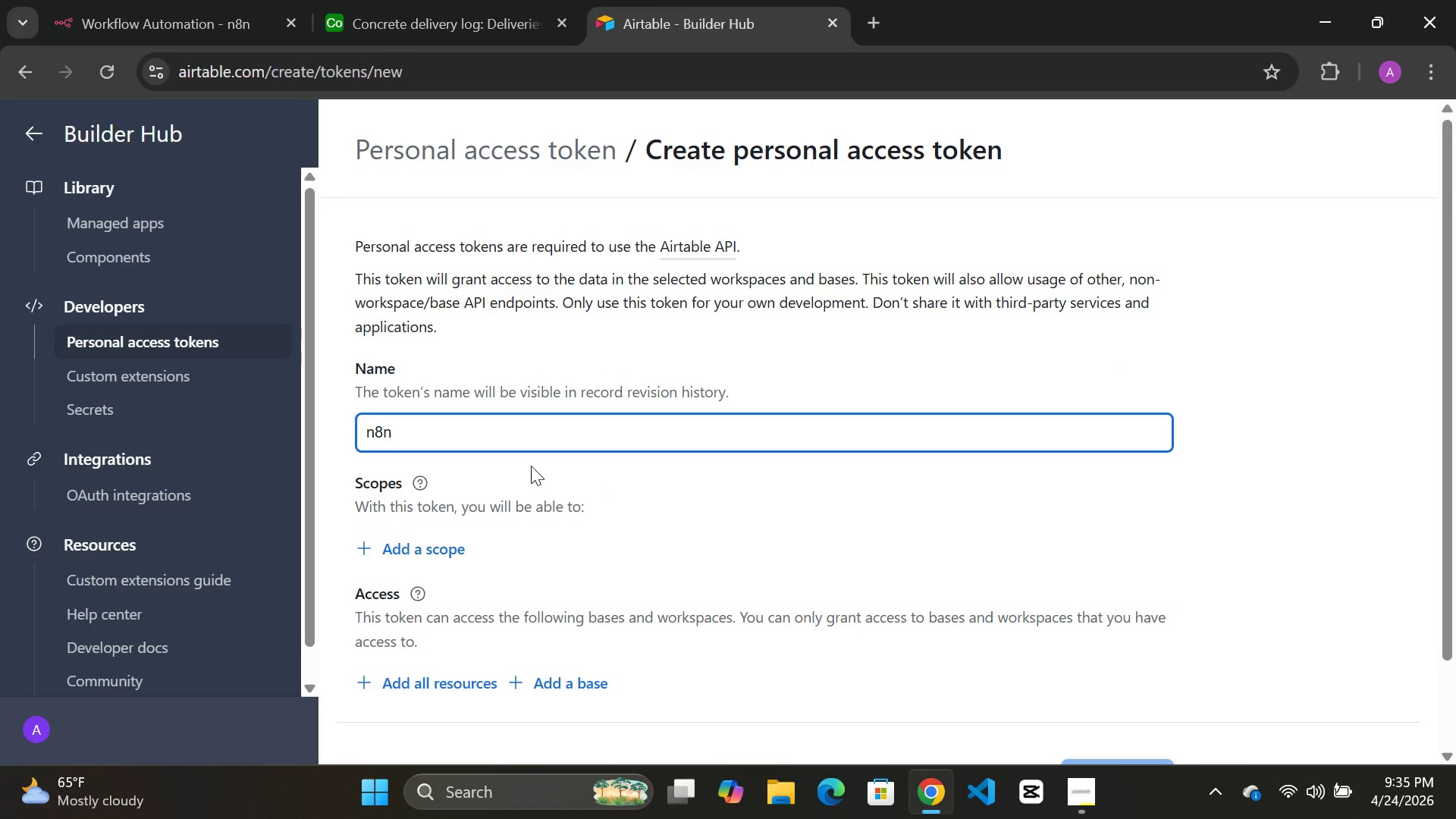 
type(-access)